 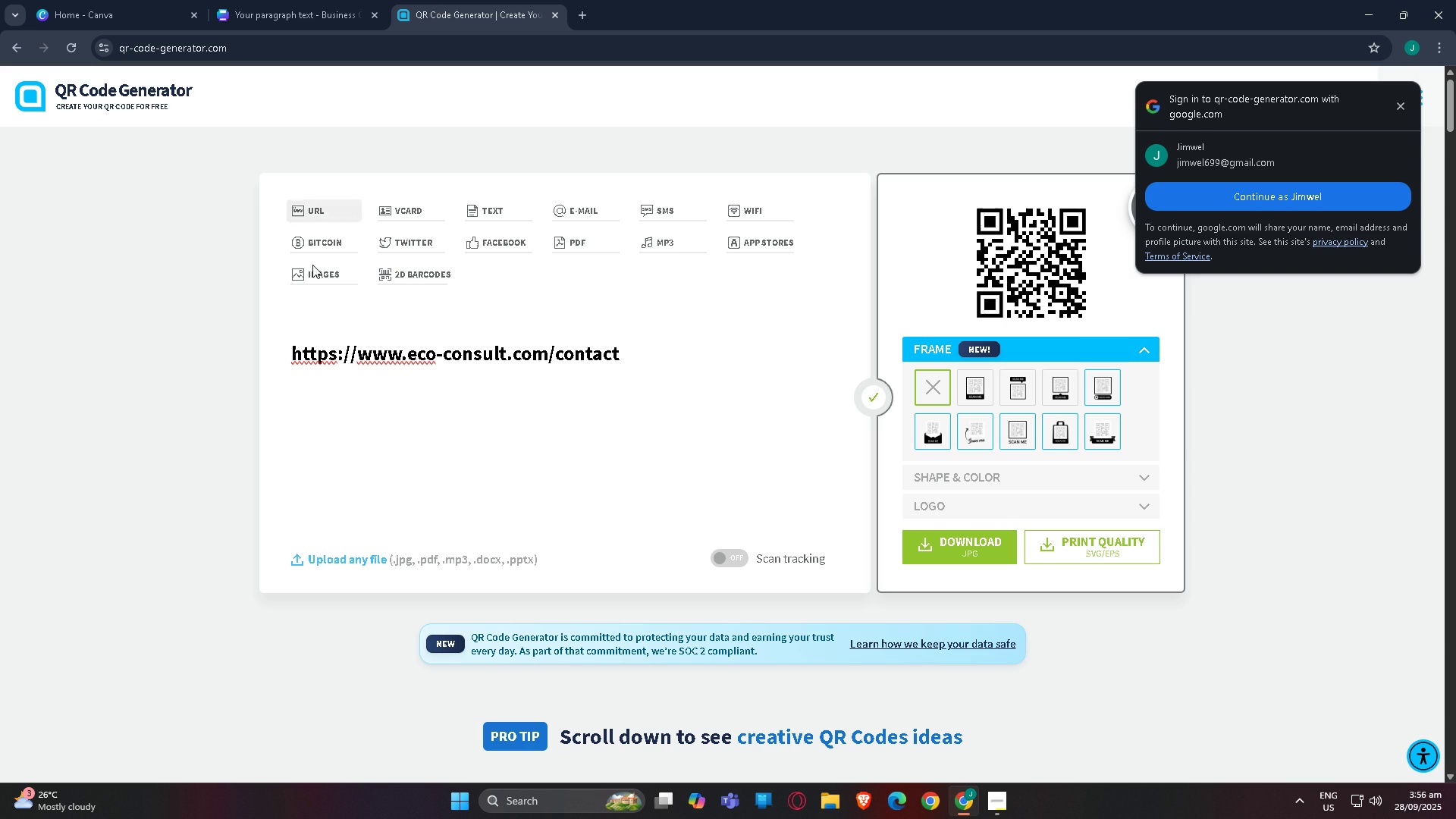 
double_click([520, 340])
 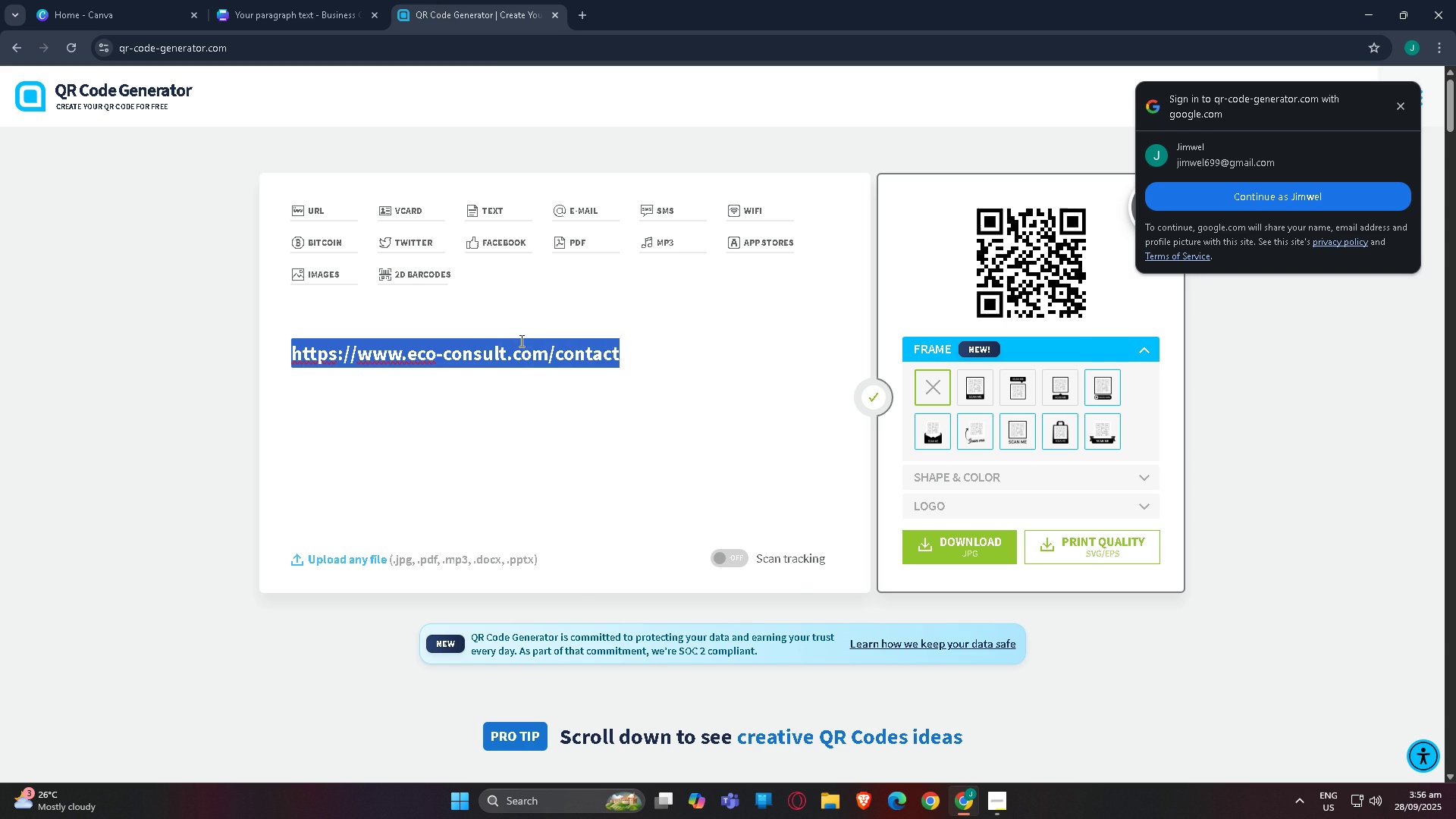 
triple_click([520, 340])
 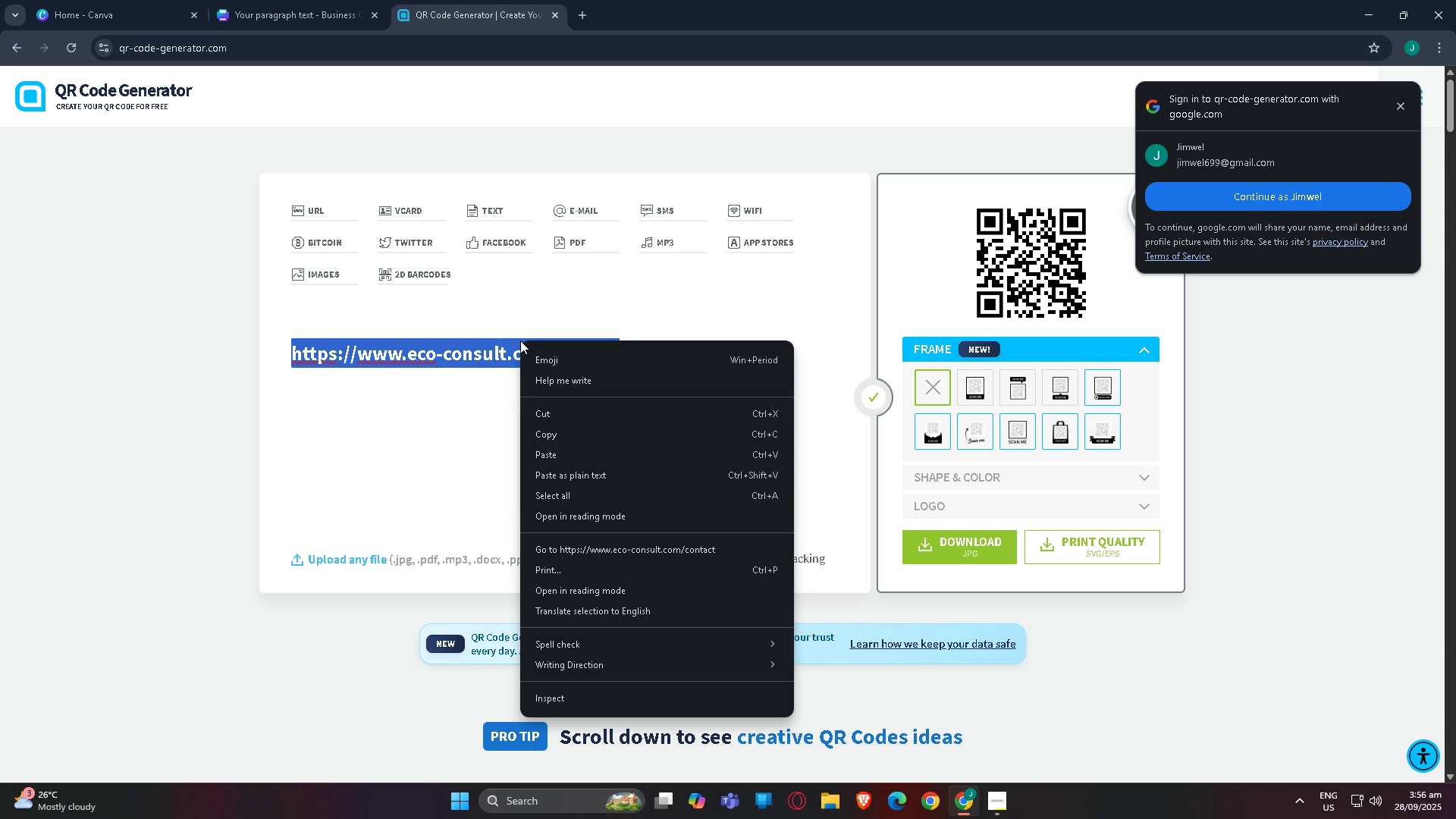 
right_click([520, 340])
 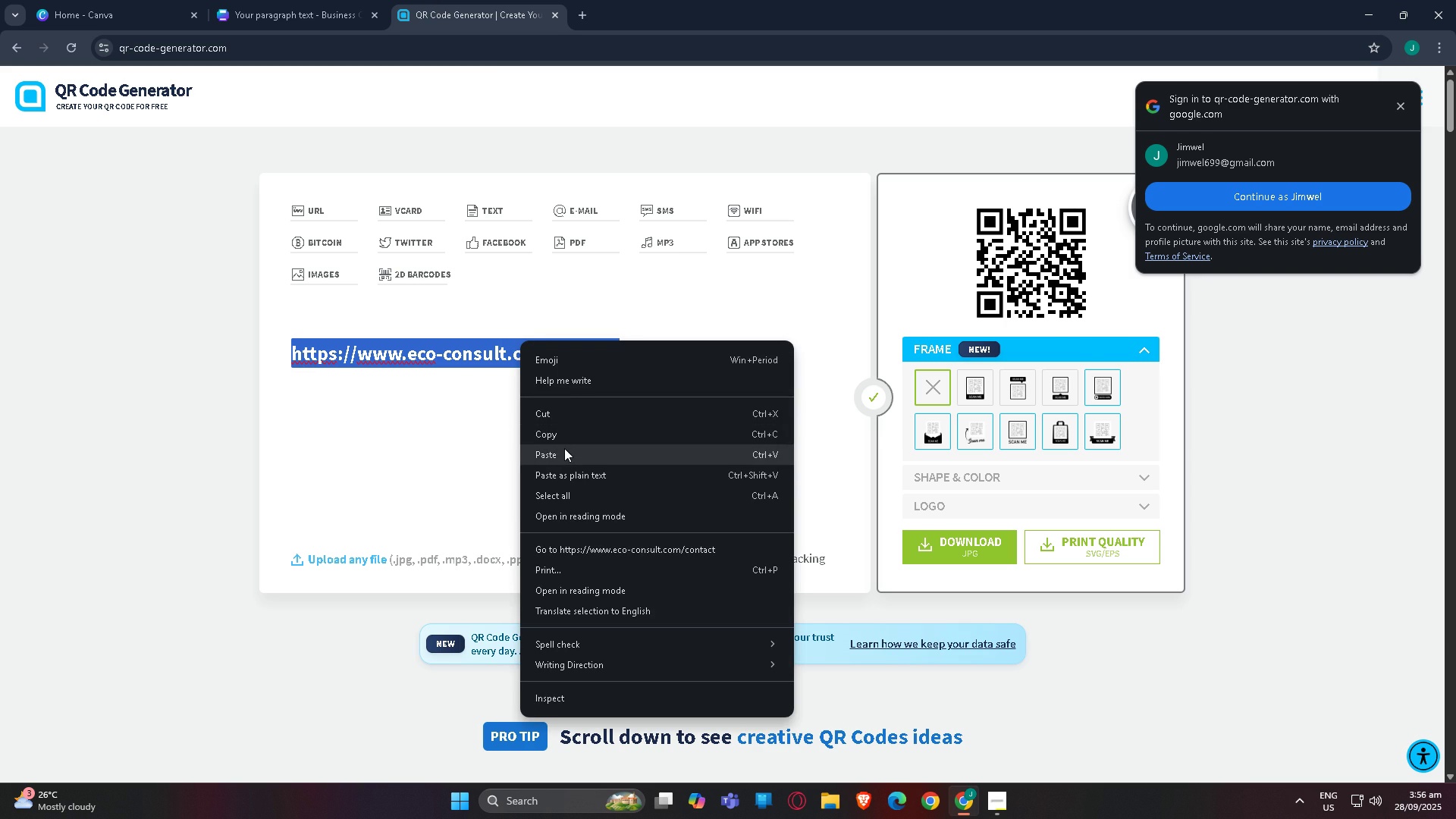 
left_click([563, 441])
 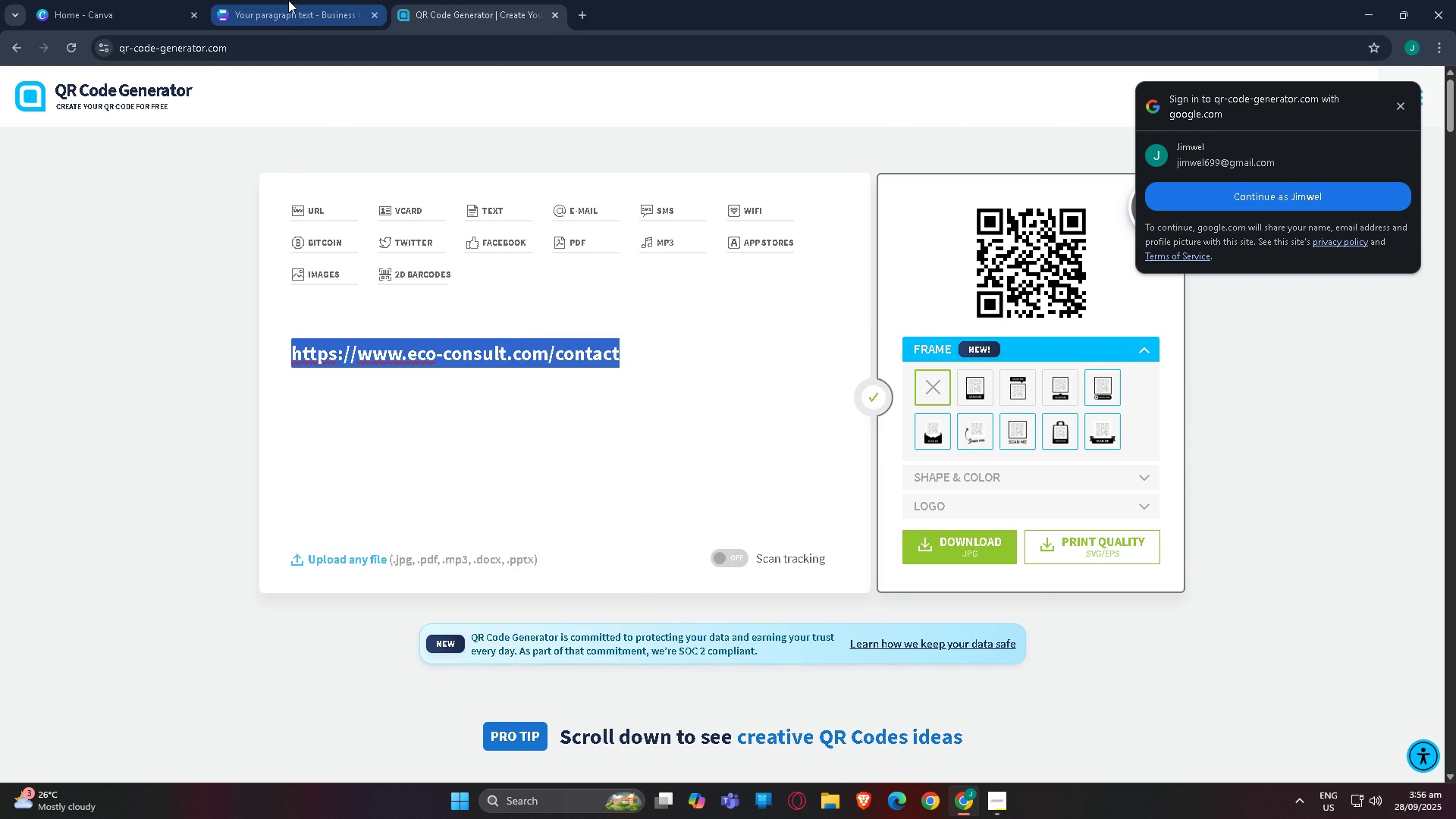 
left_click([288, 0])
 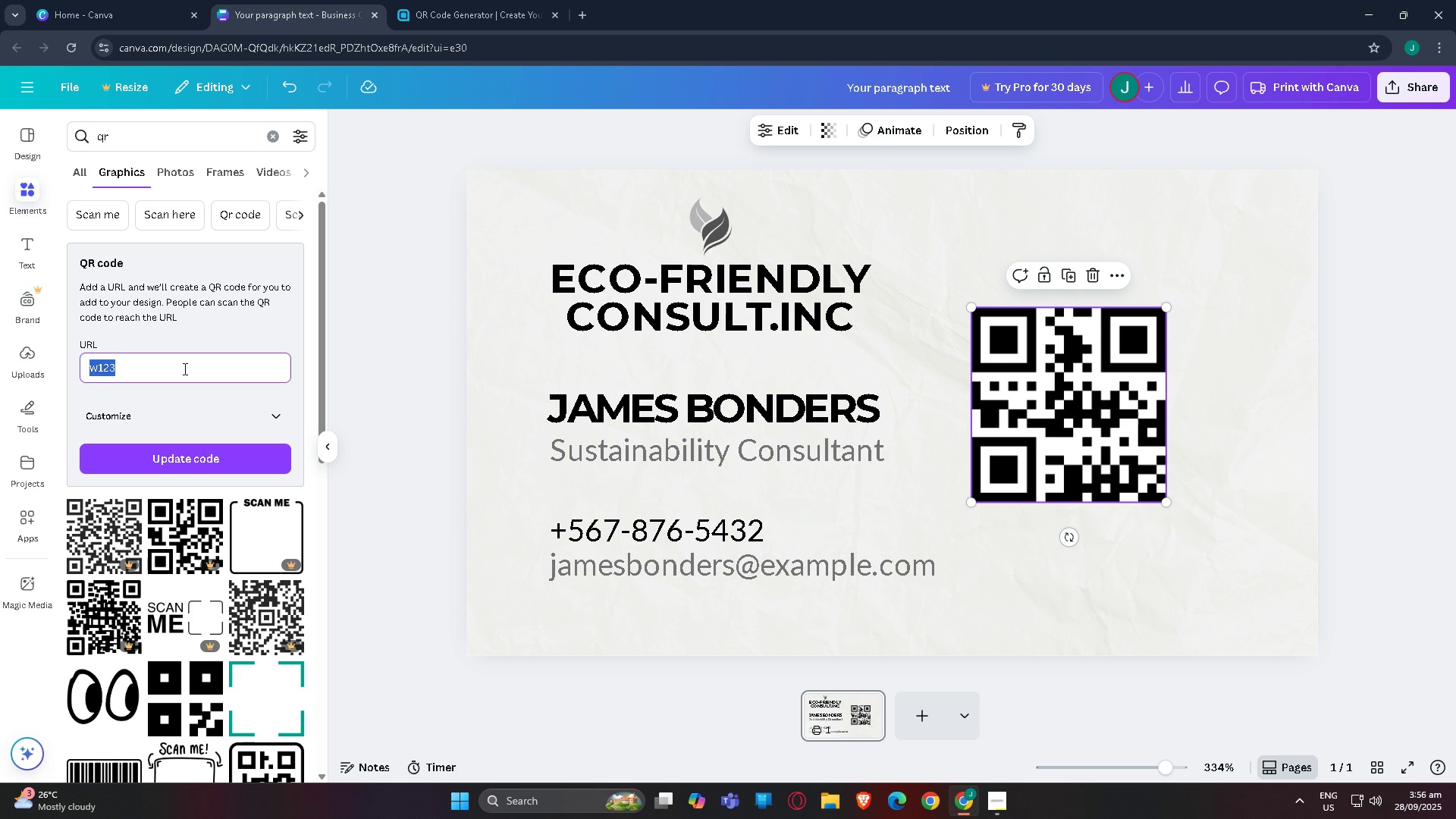 
left_click([184, 369])
 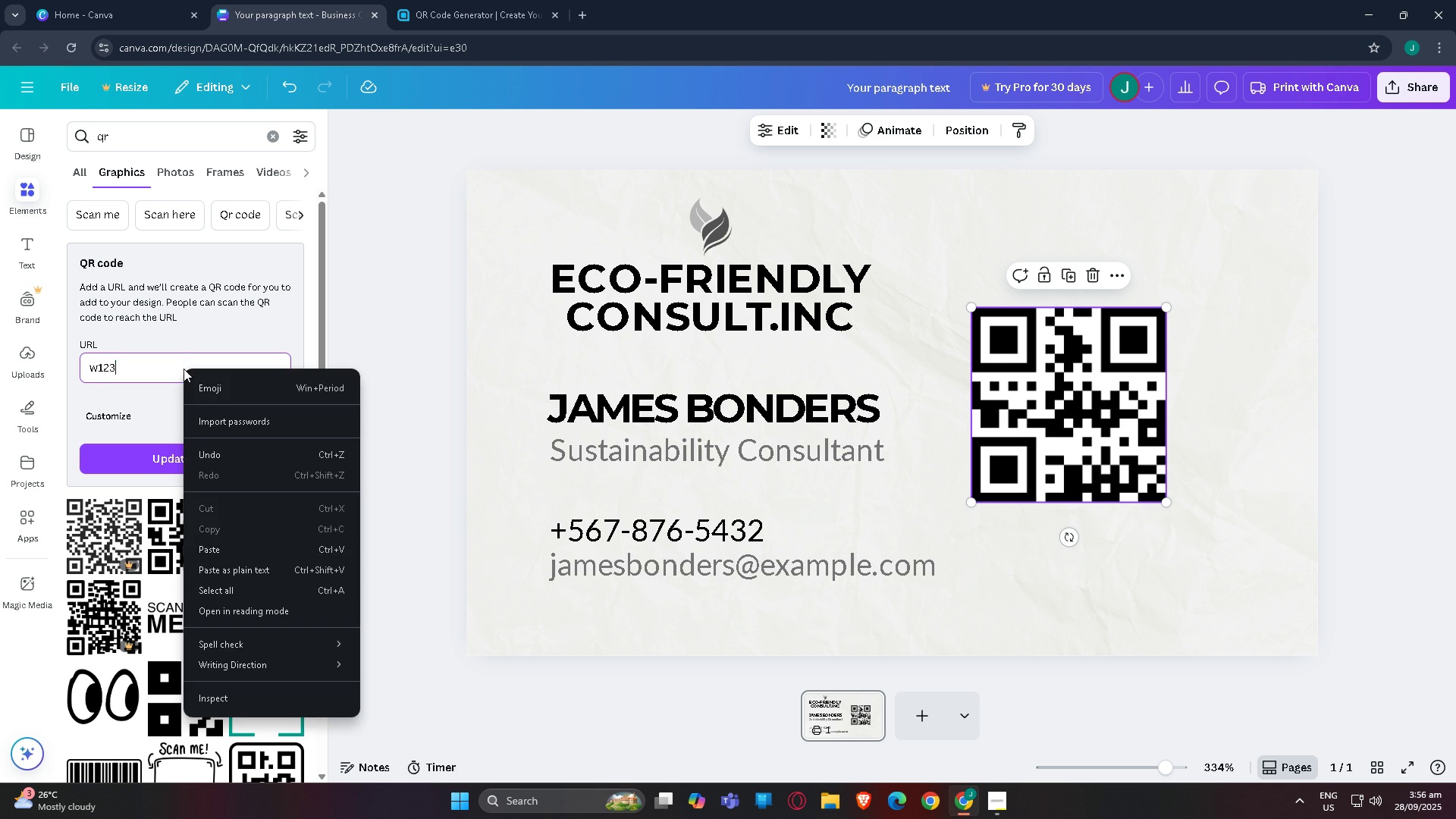 
right_click([184, 369])
 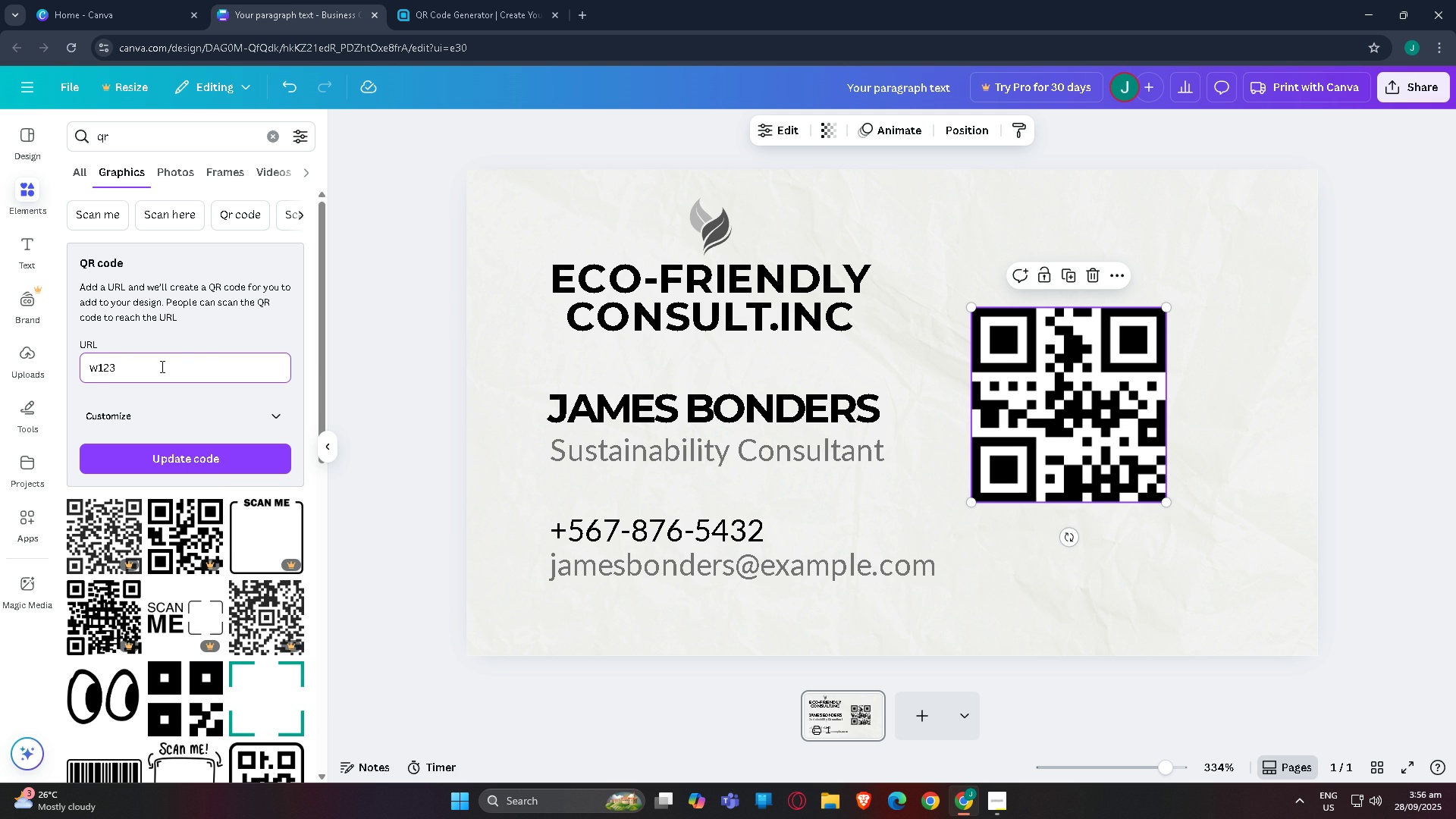 
double_click([161, 366])
 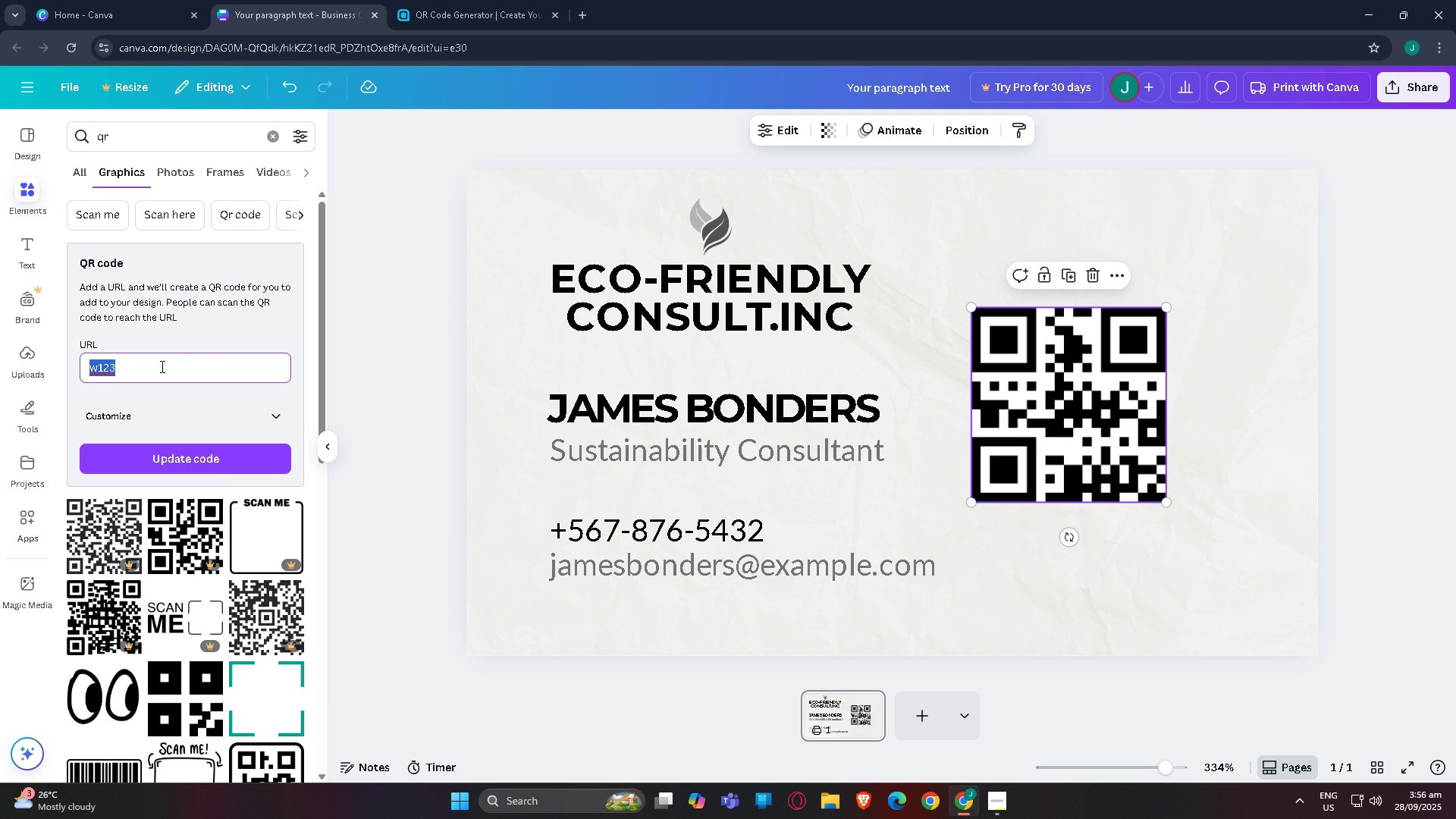 
triple_click([161, 366])